 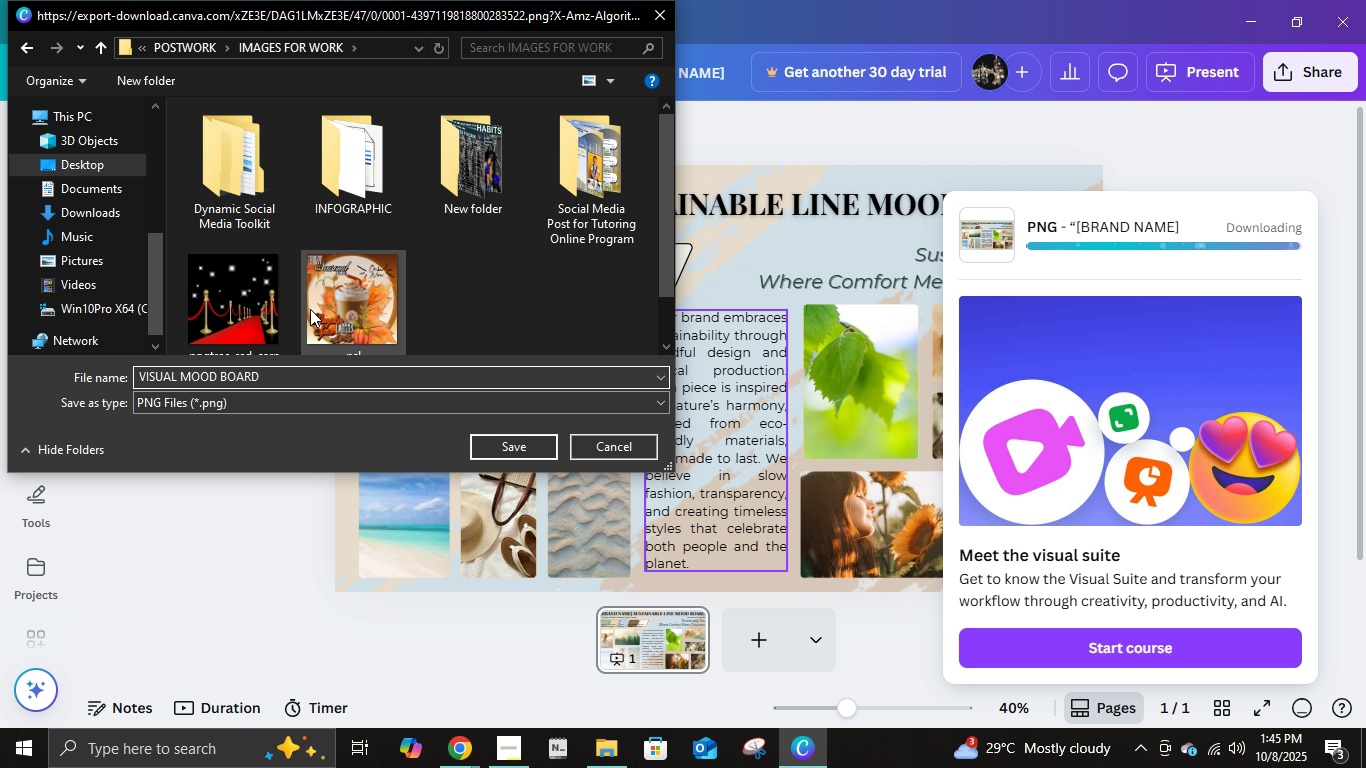 
type( sustainable clothing brand)
 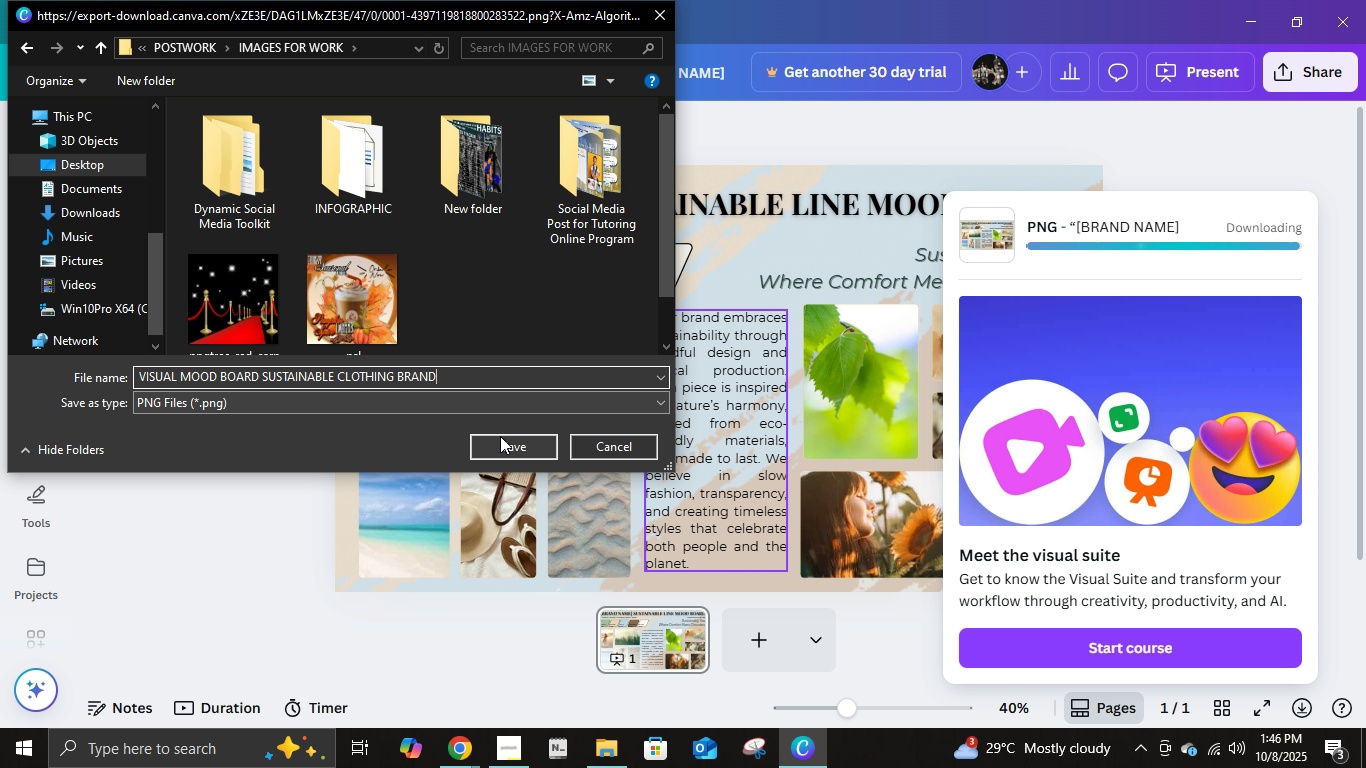 
left_click([501, 441])
 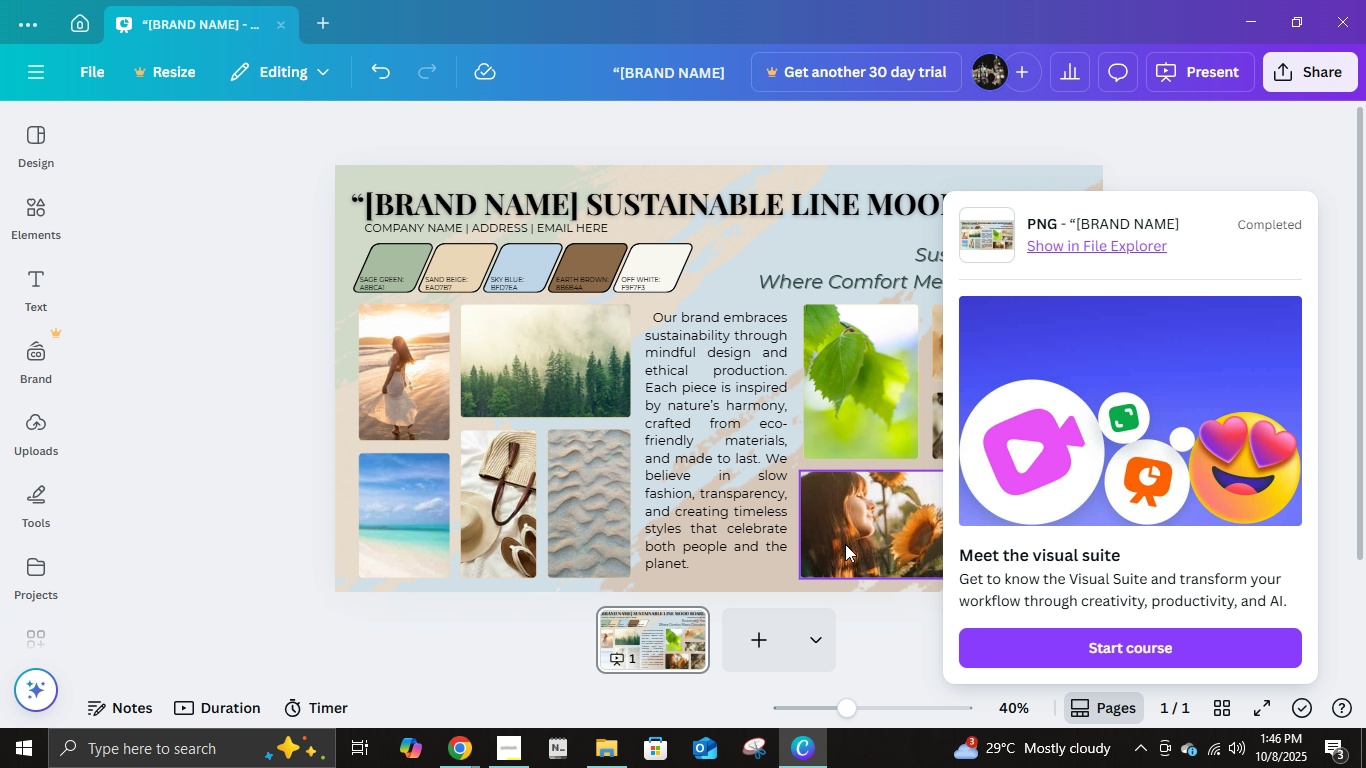 
left_click([615, 747])
 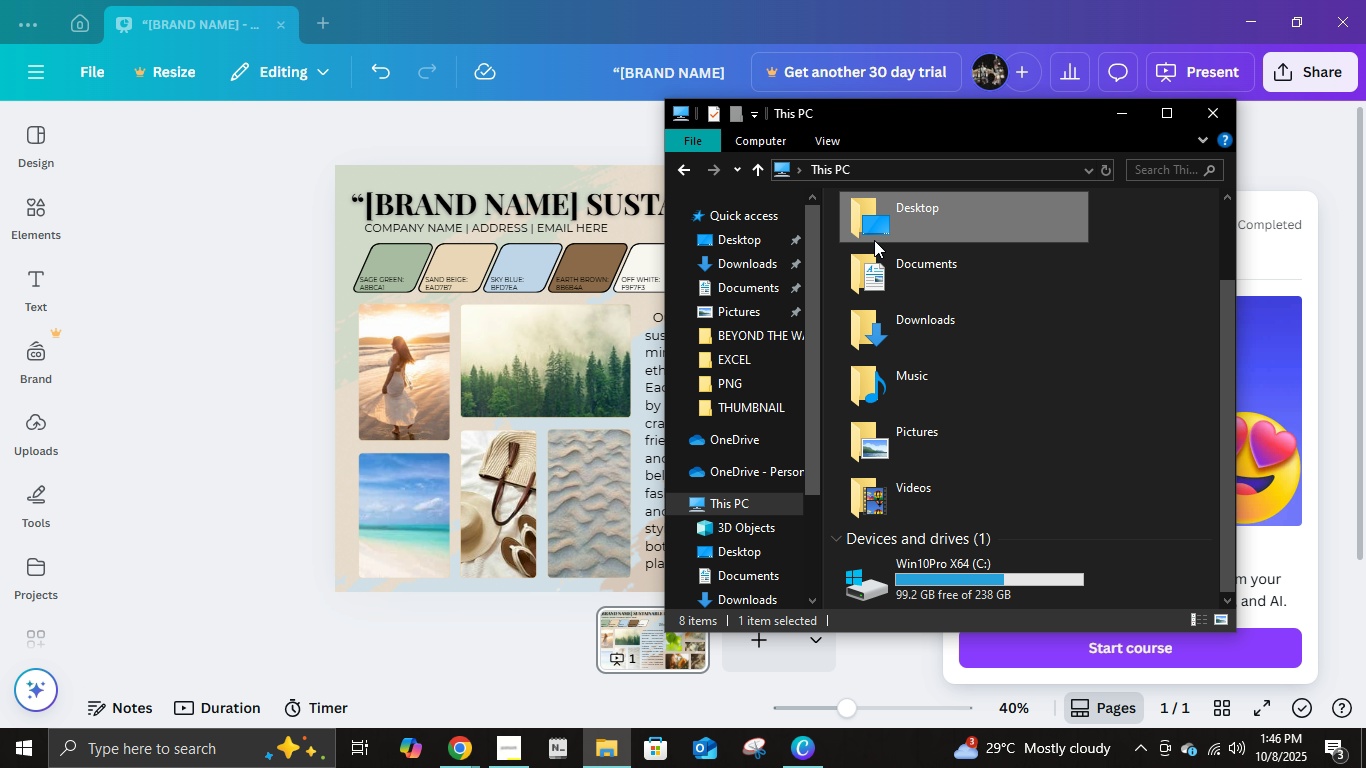 
double_click([874, 240])
 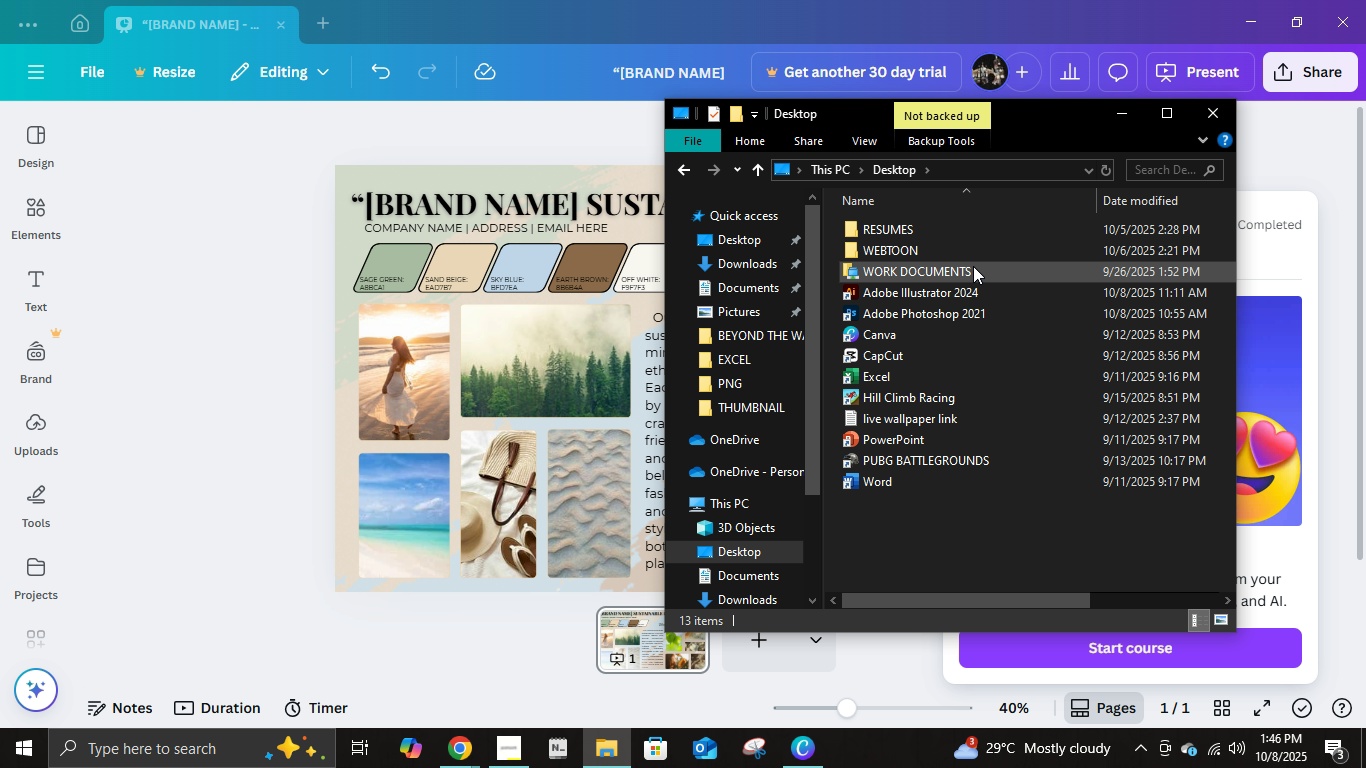 
double_click([973, 266])
 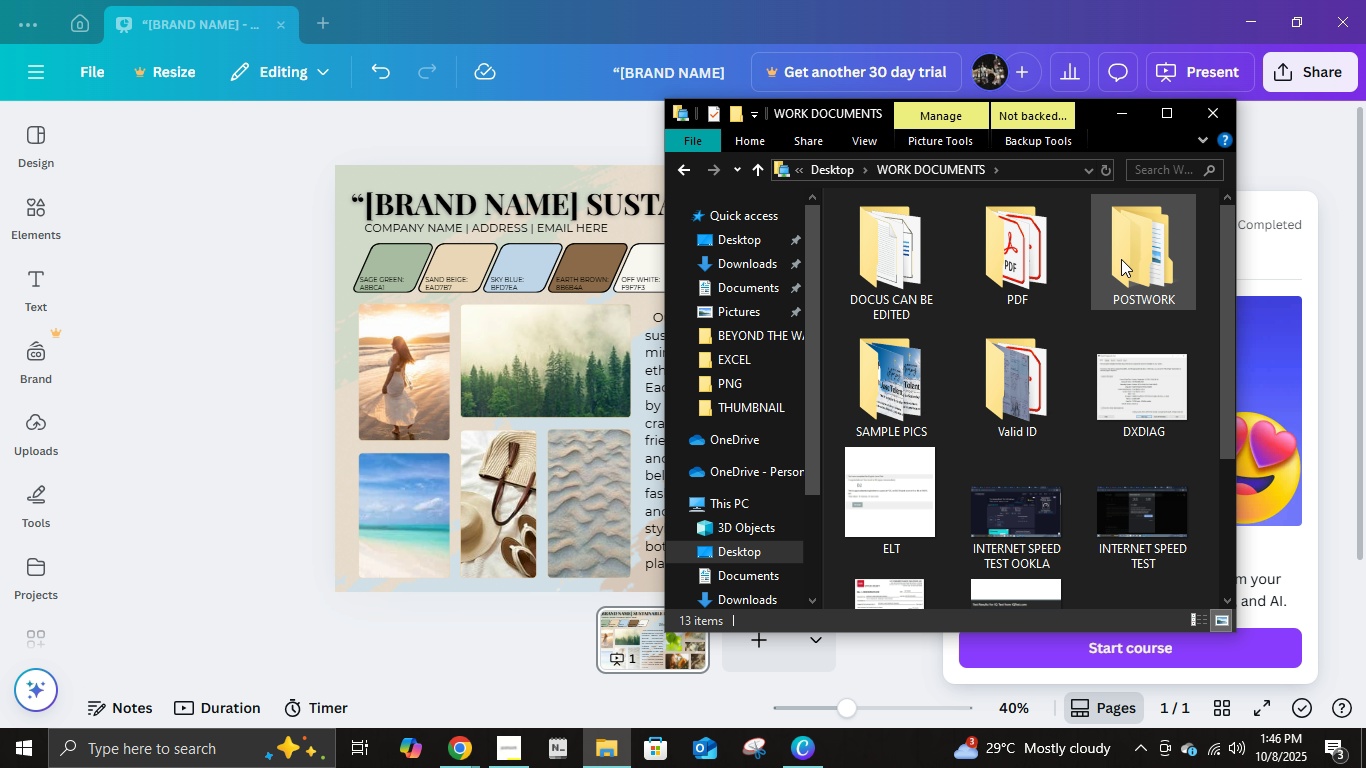 
double_click([1123, 258])